 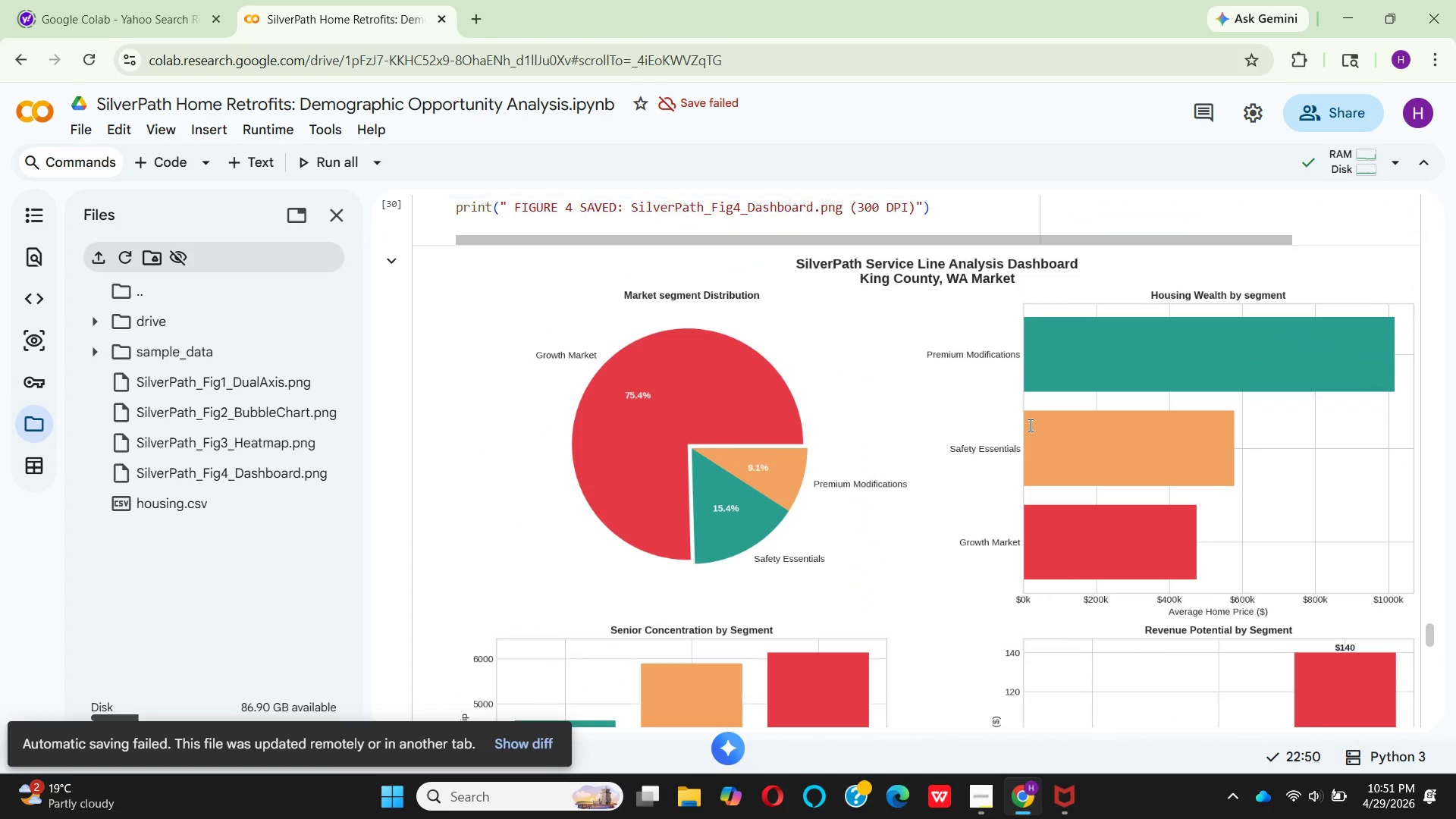 
scroll: coordinate [1025, 425], scroll_direction: up, amount: 96.0
 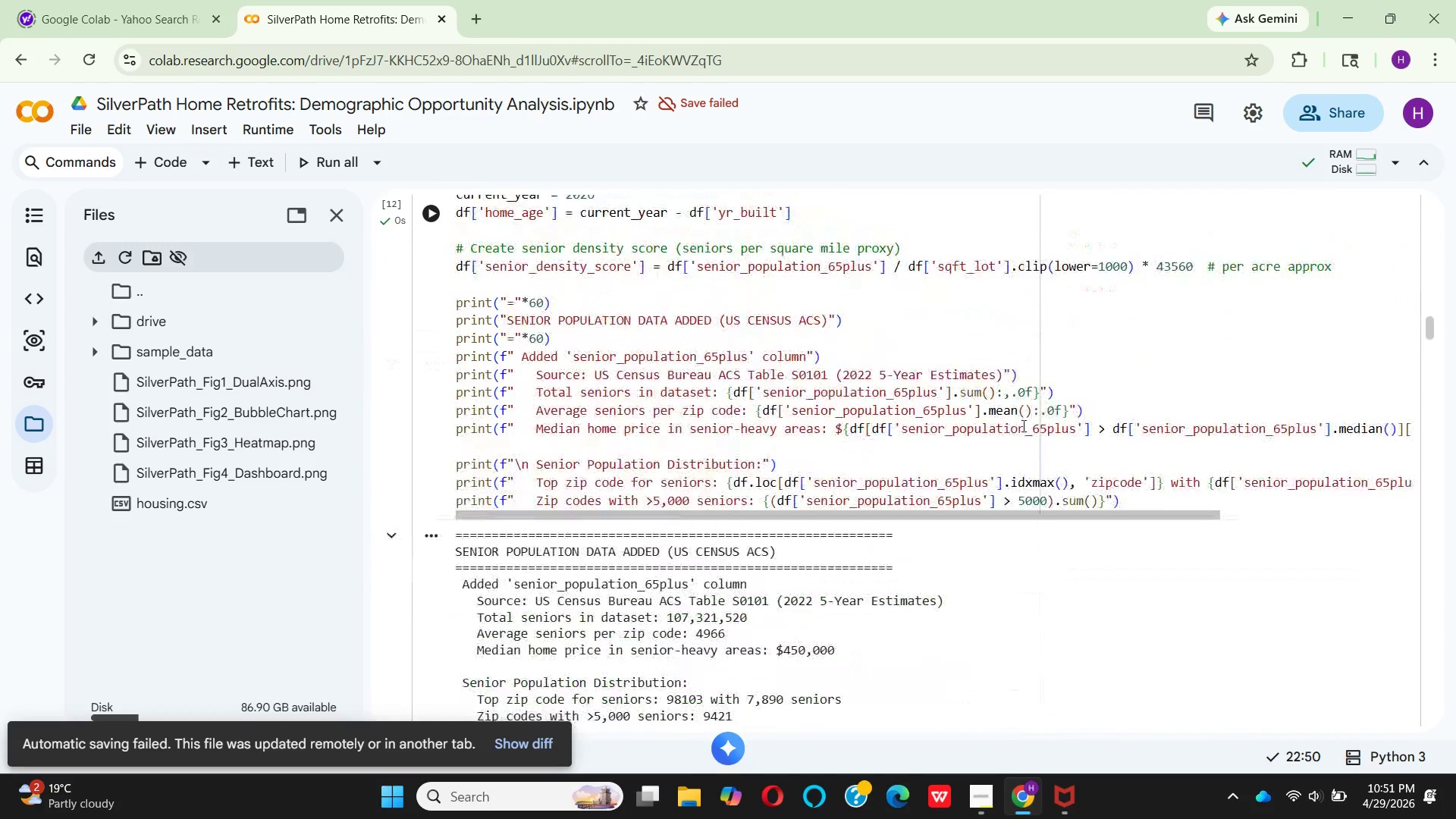 
scroll: coordinate [1256, 444], scroll_direction: down, amount: 103.0
 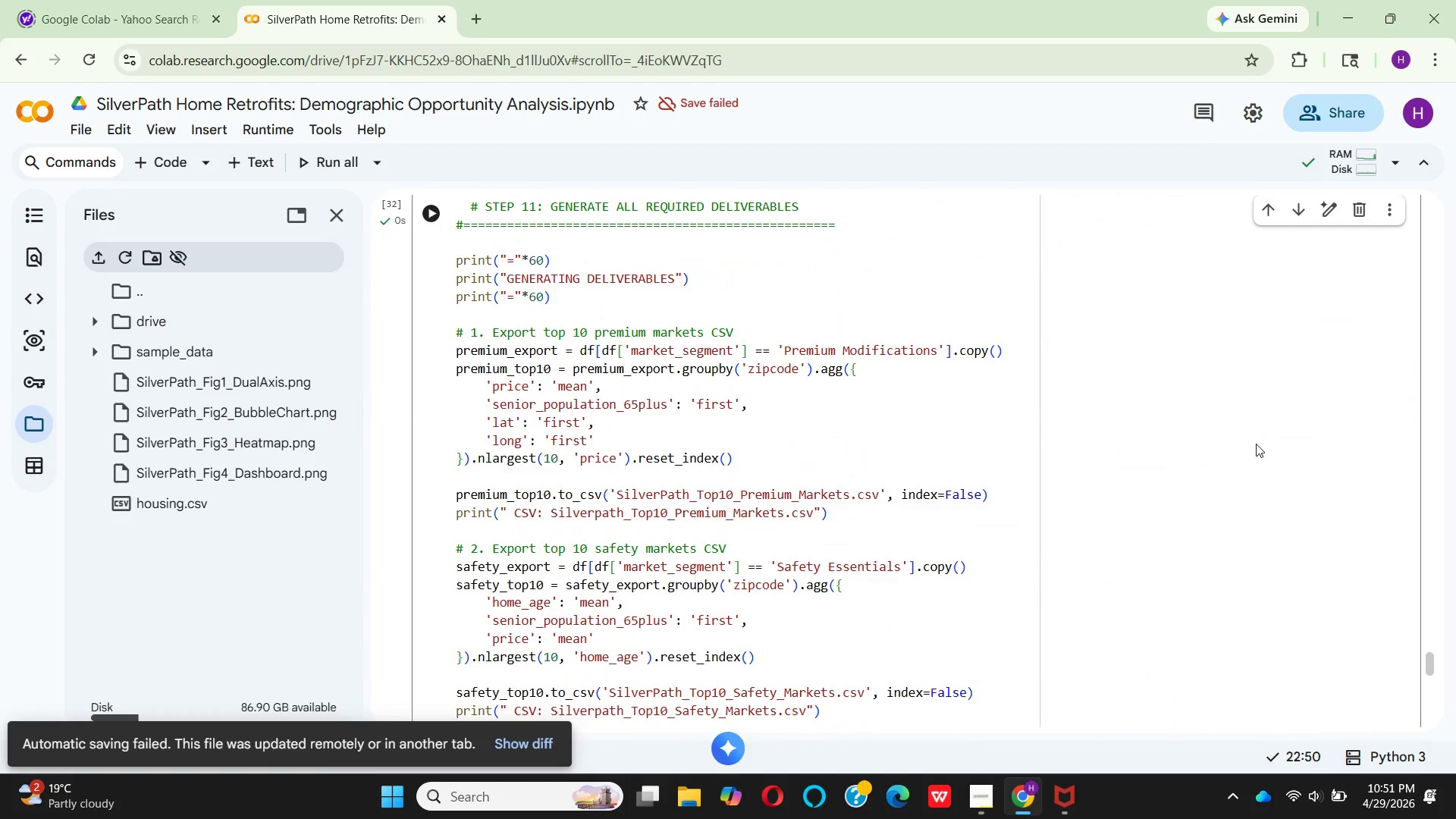 
scroll: coordinate [1256, 444], scroll_direction: up, amount: 4.0
 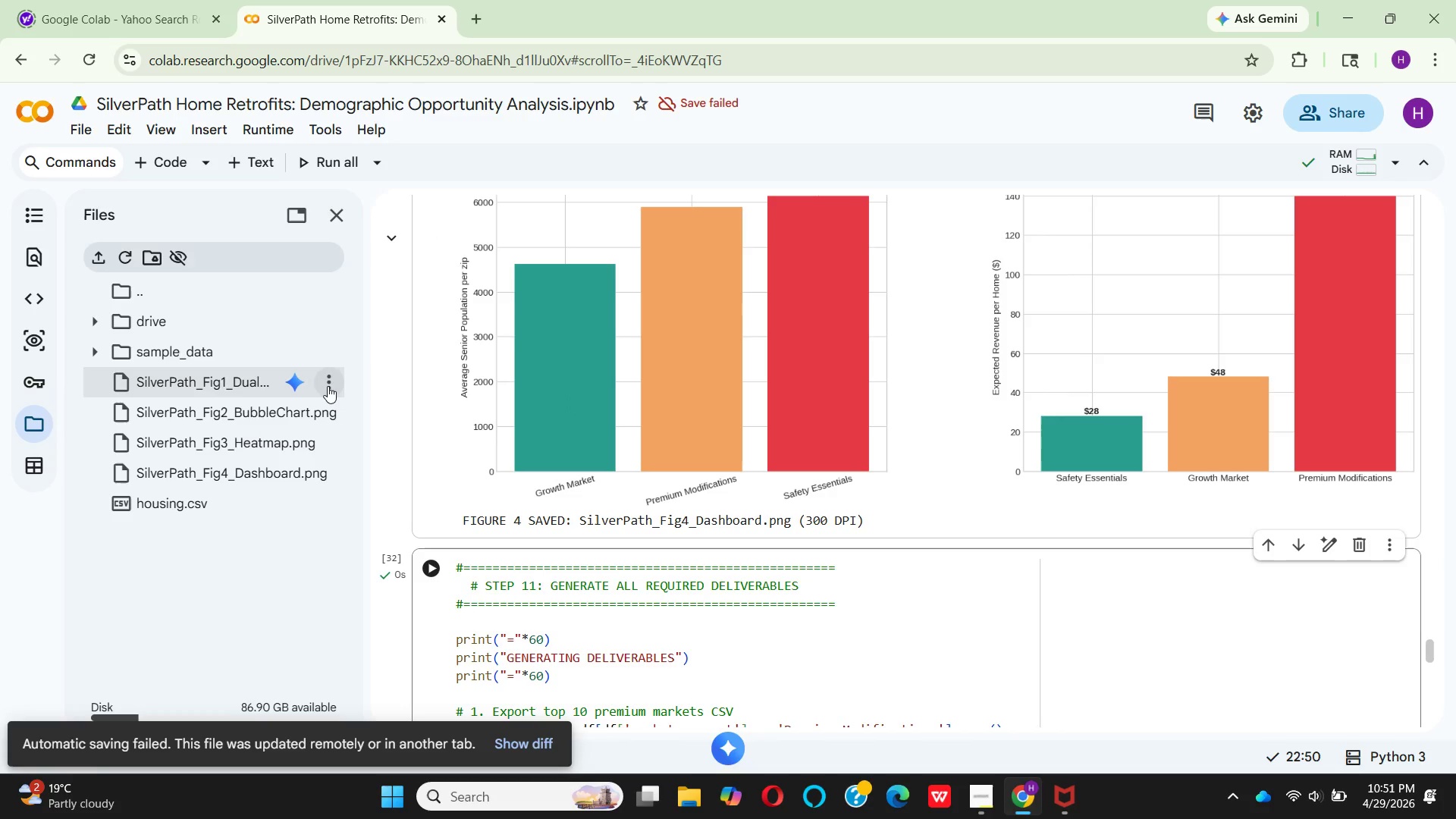 
left_click([328, 386])
 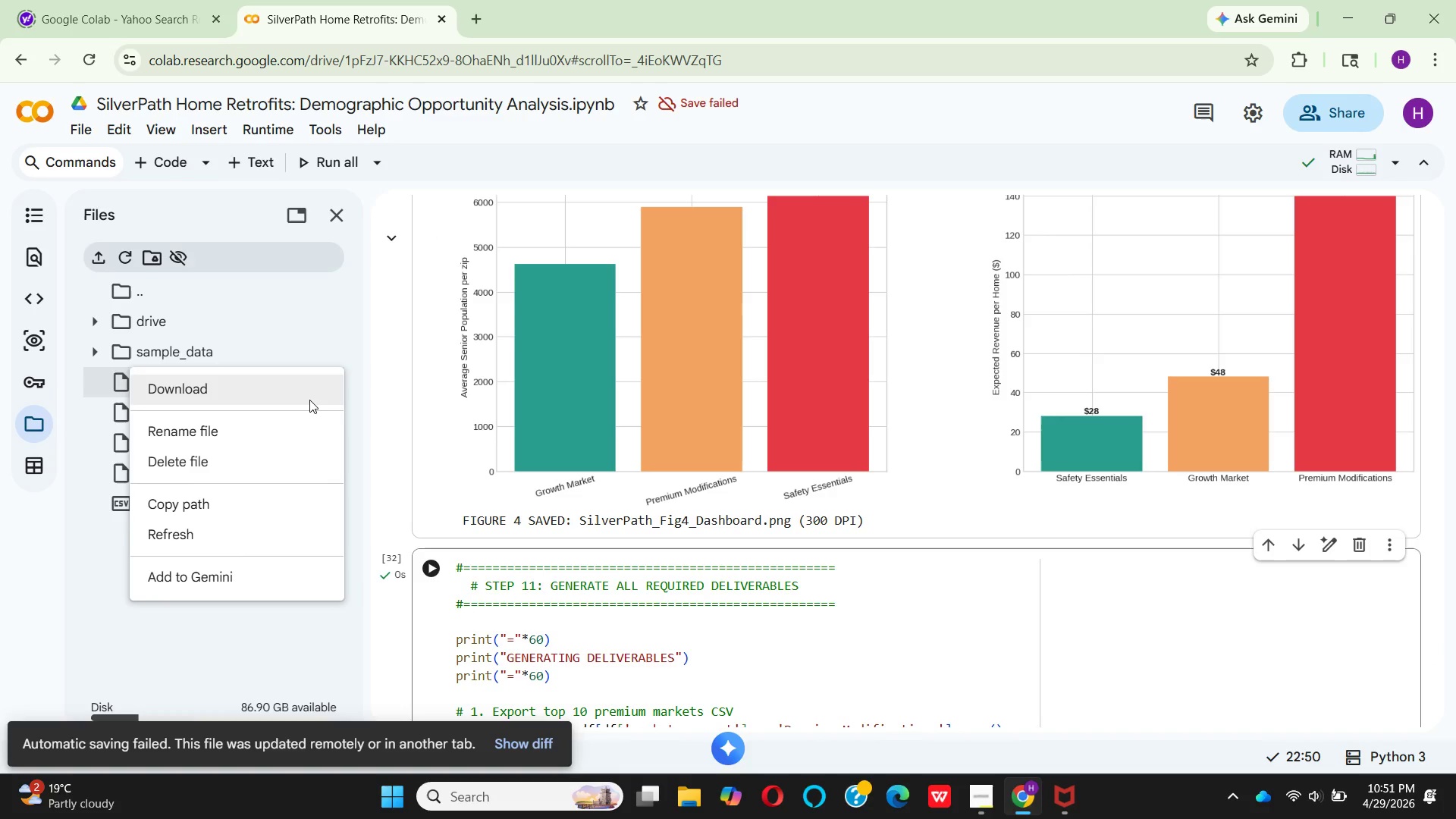 
left_click([309, 396])
 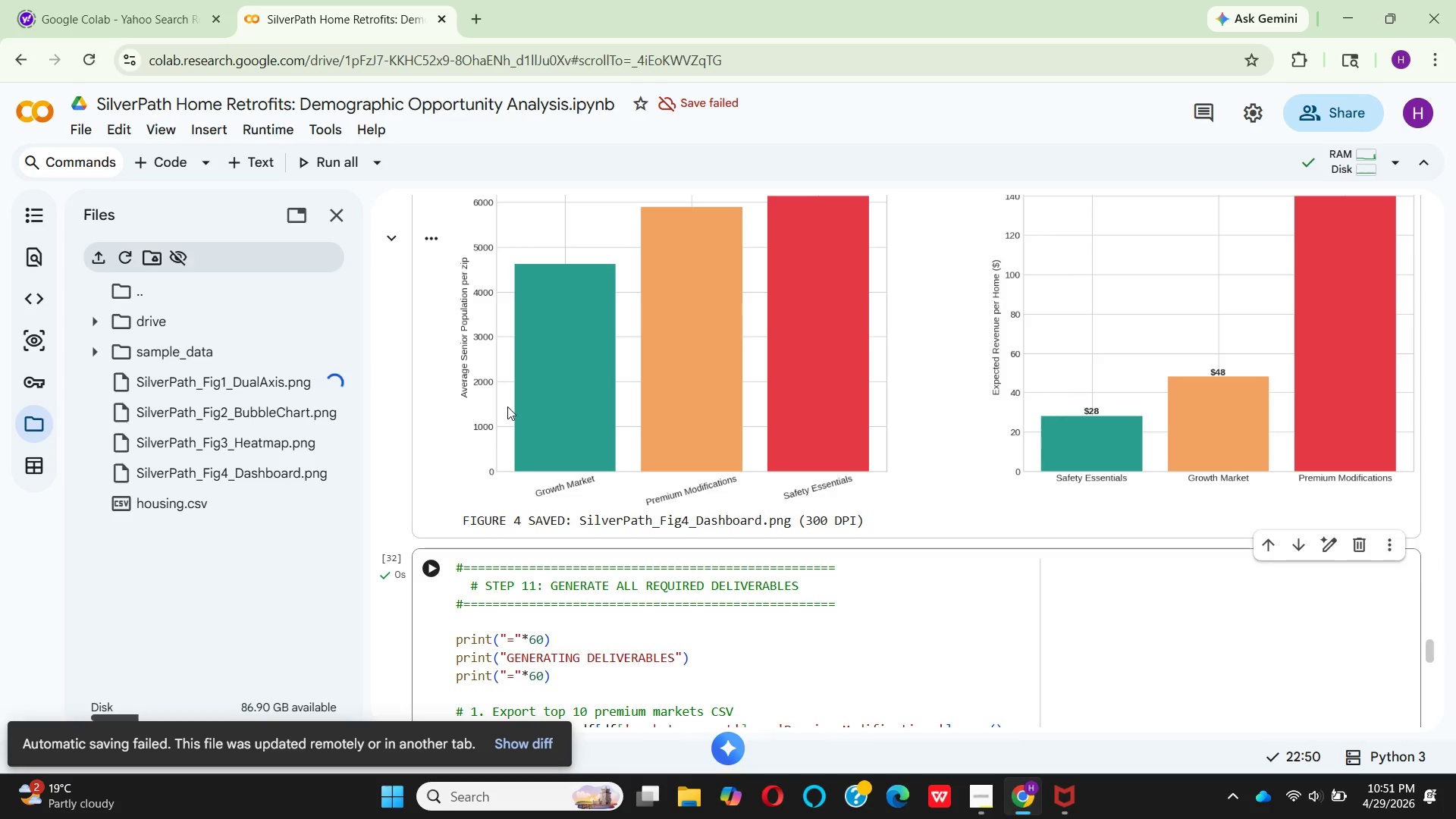 
wait(16.48)
 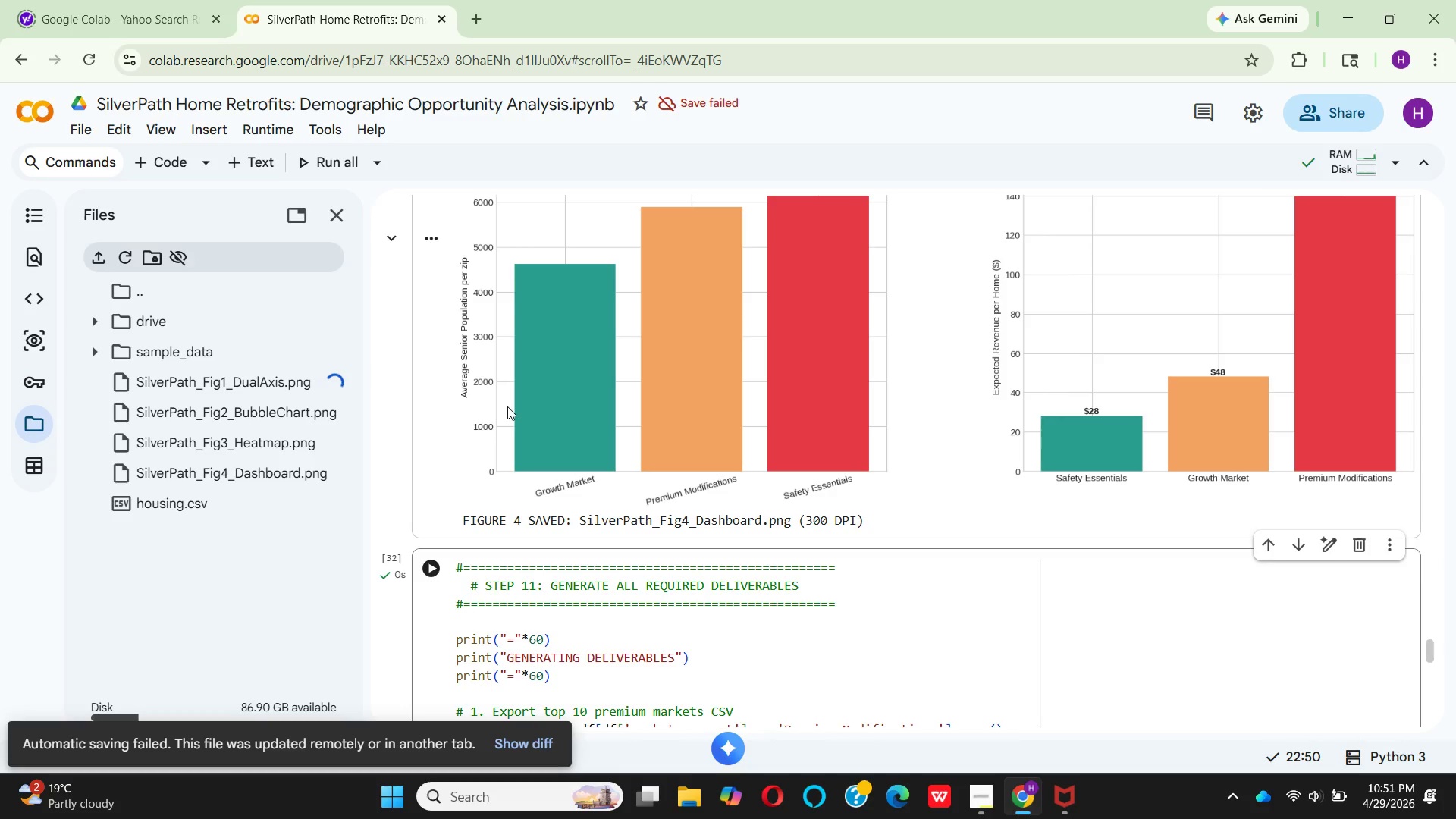 
hold_key(key=ArrowRight, duration=0.36)
 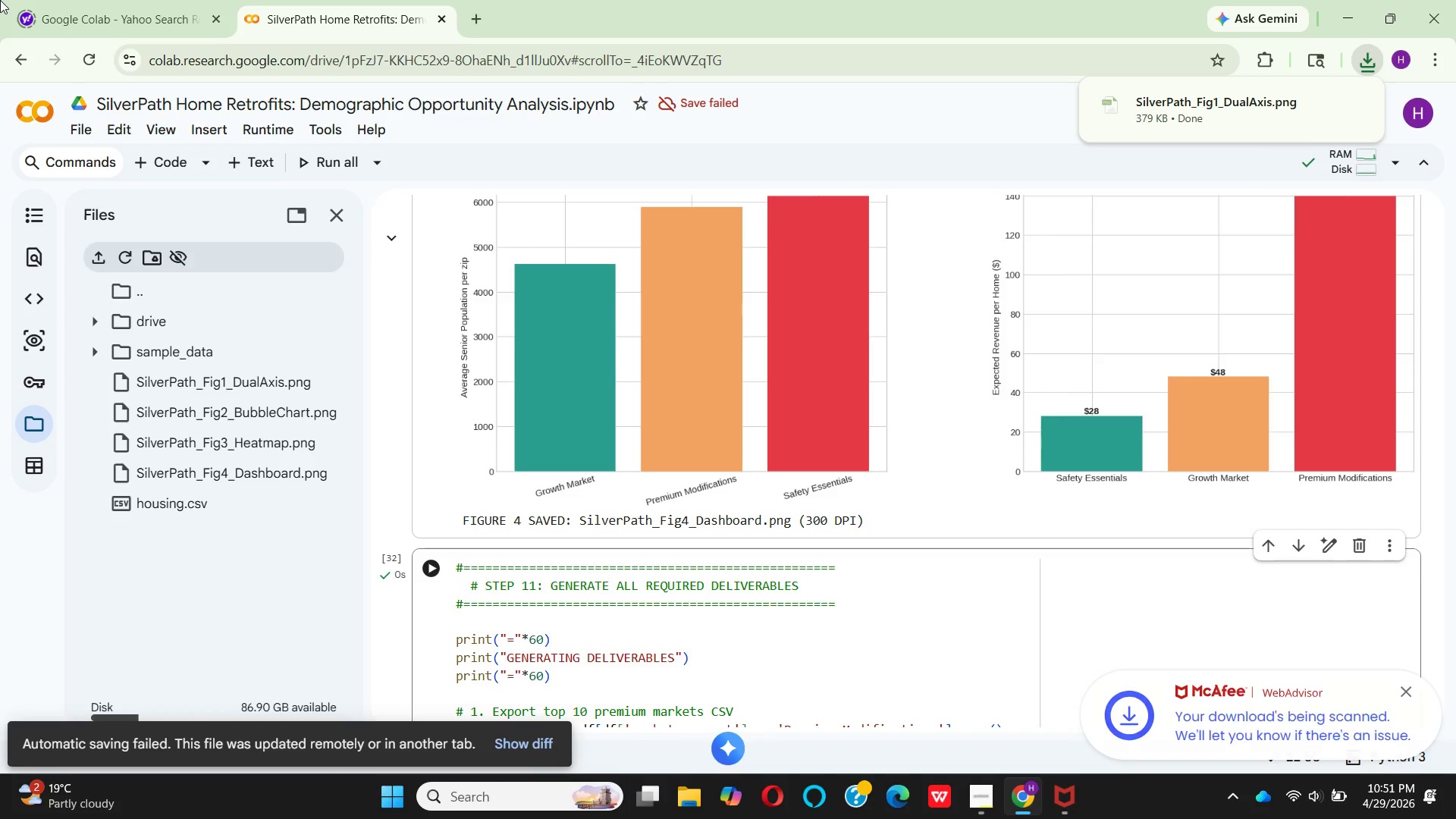 
wait(8.34)
 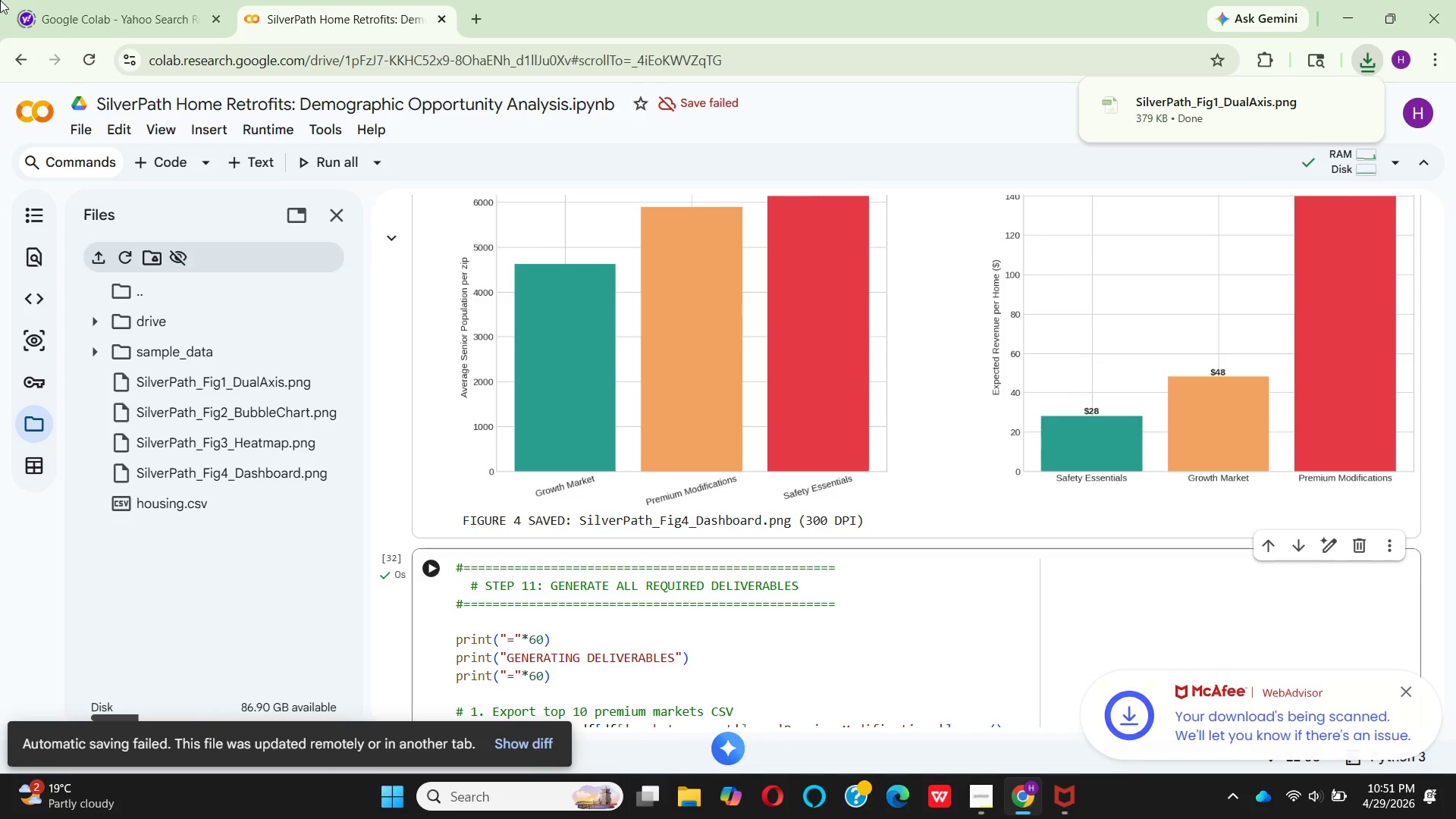 
left_click([332, 413])
 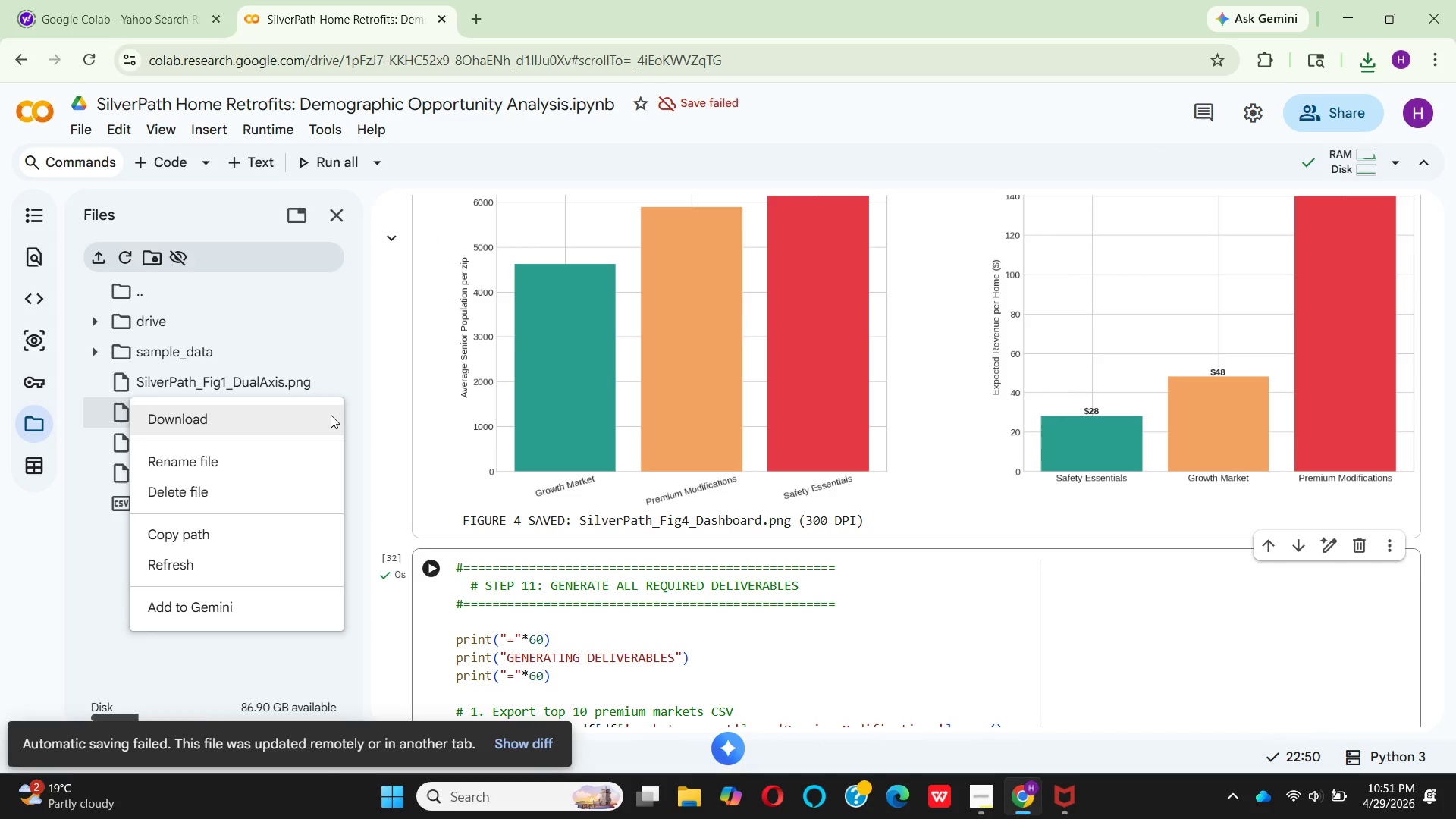 
left_click([331, 415])
 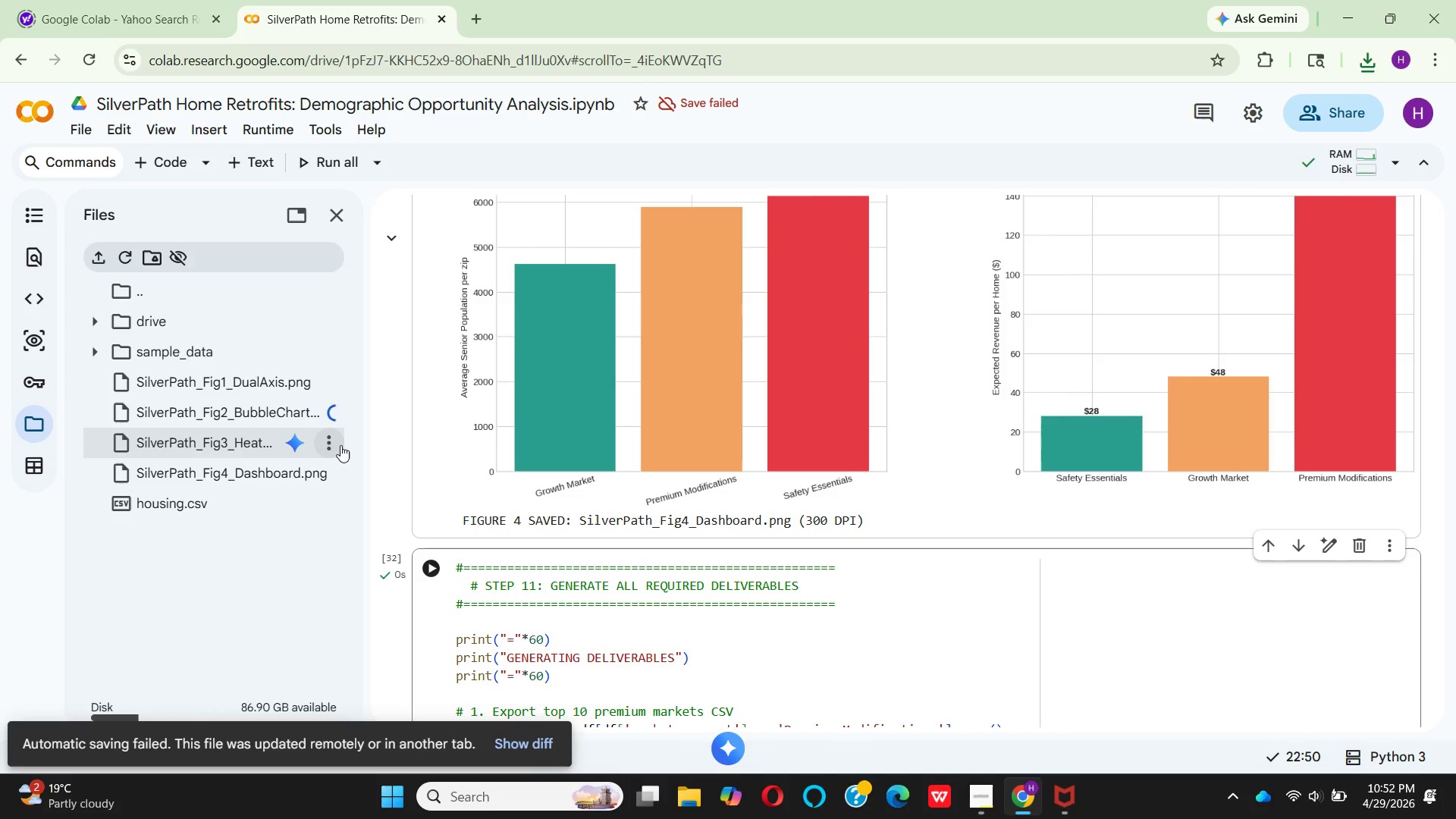 
wait(20.42)
 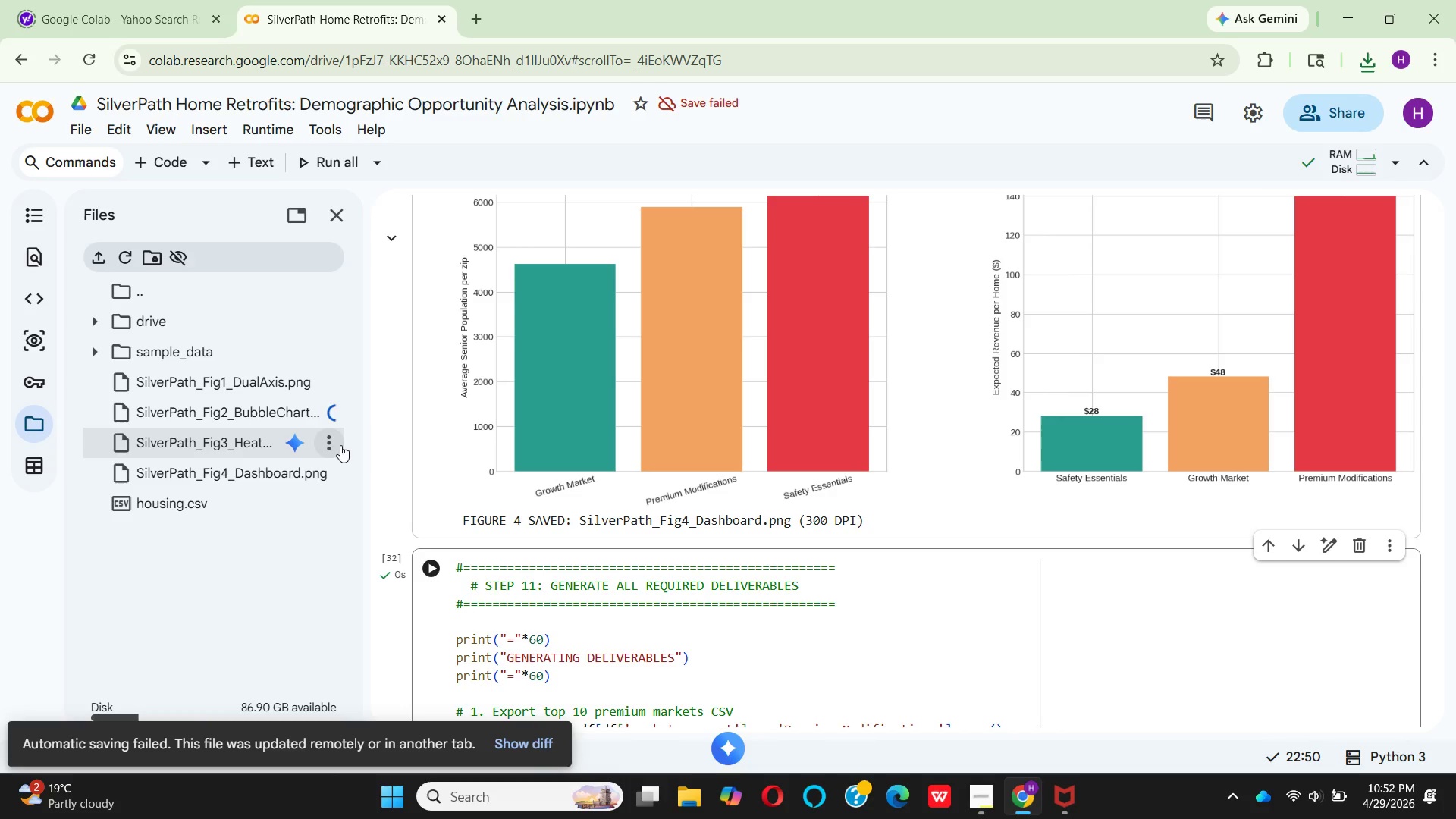 
left_click([1360, 67])
 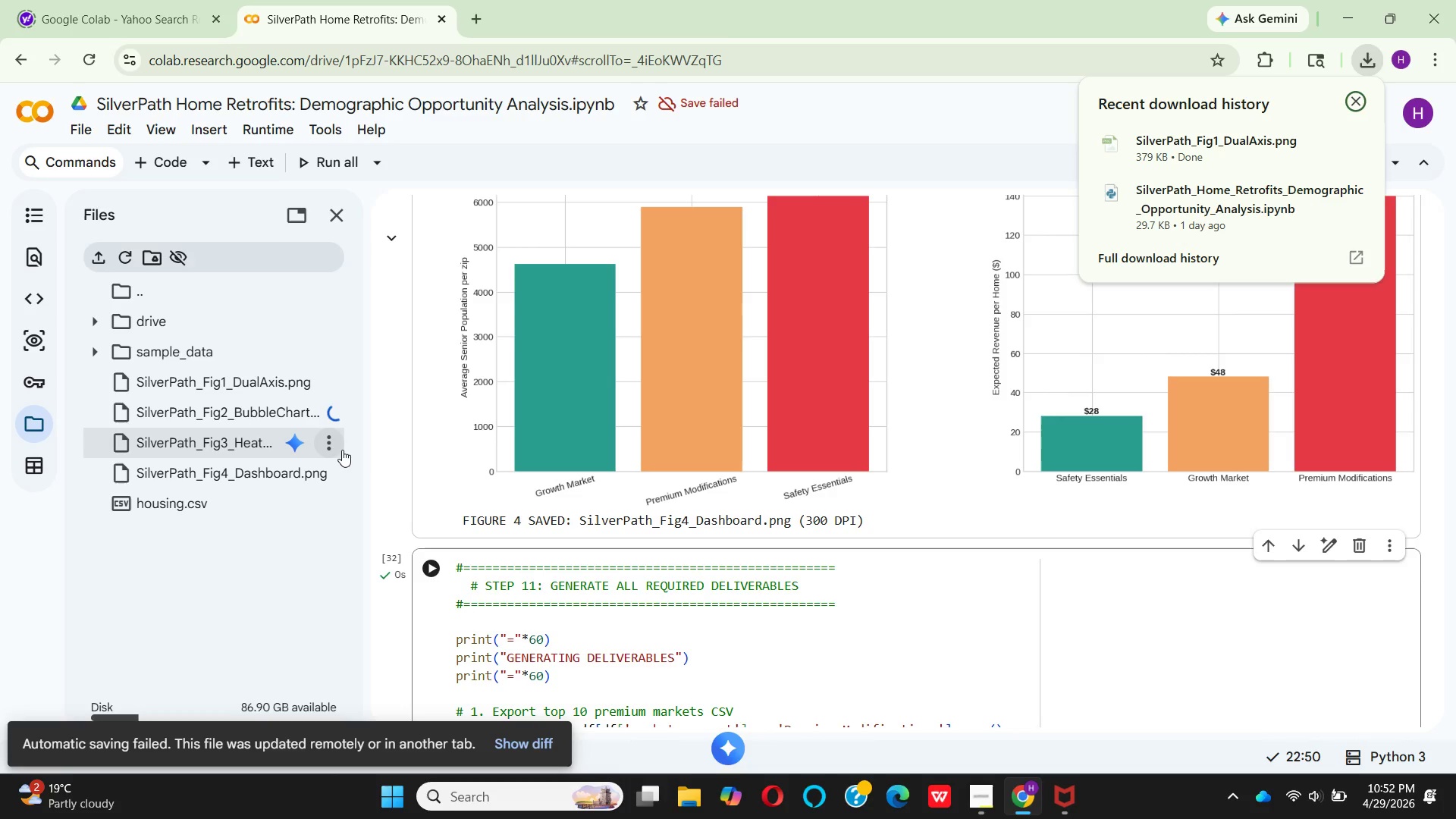 
wait(13.78)
 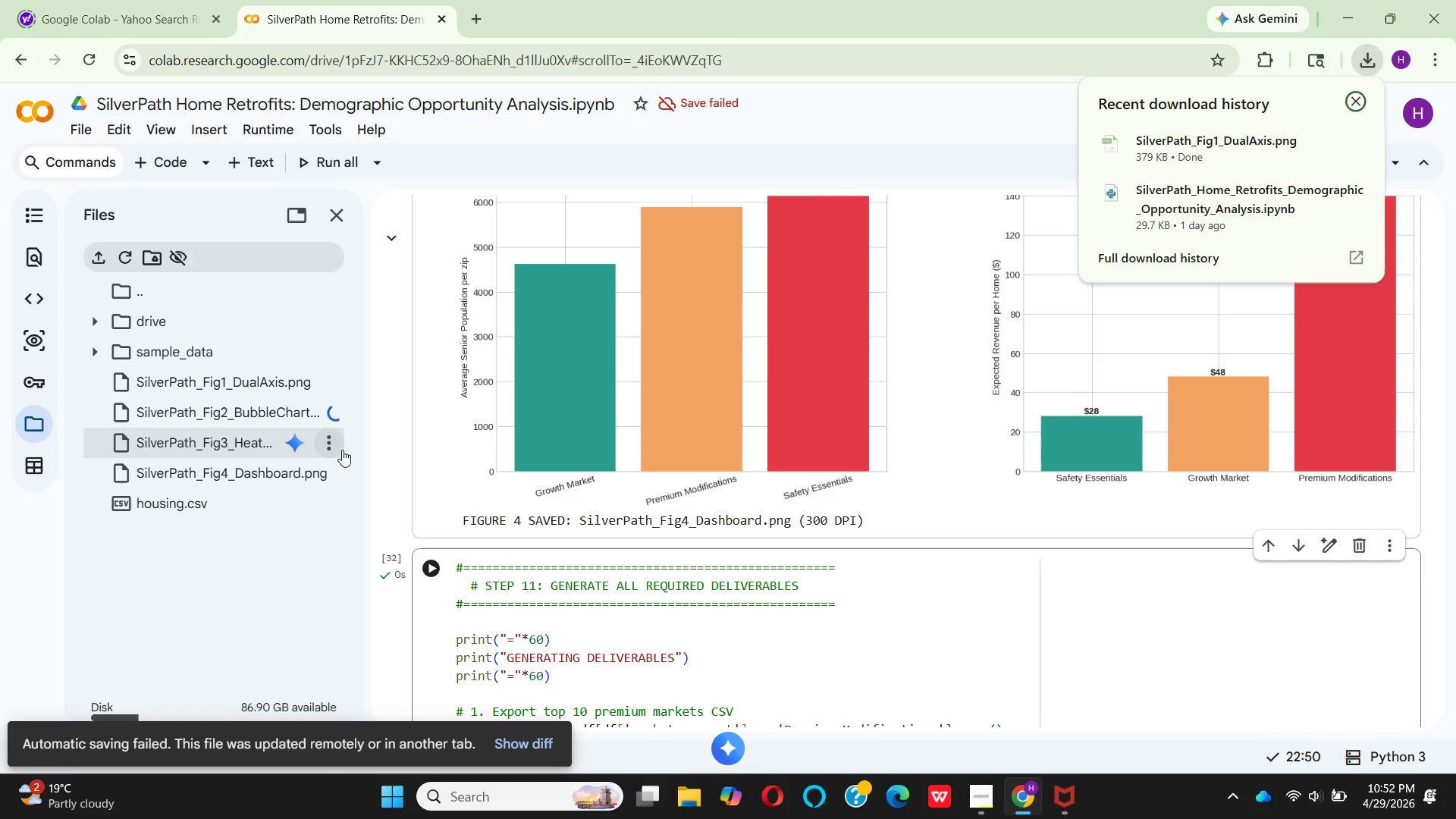 
left_click([932, 458])
 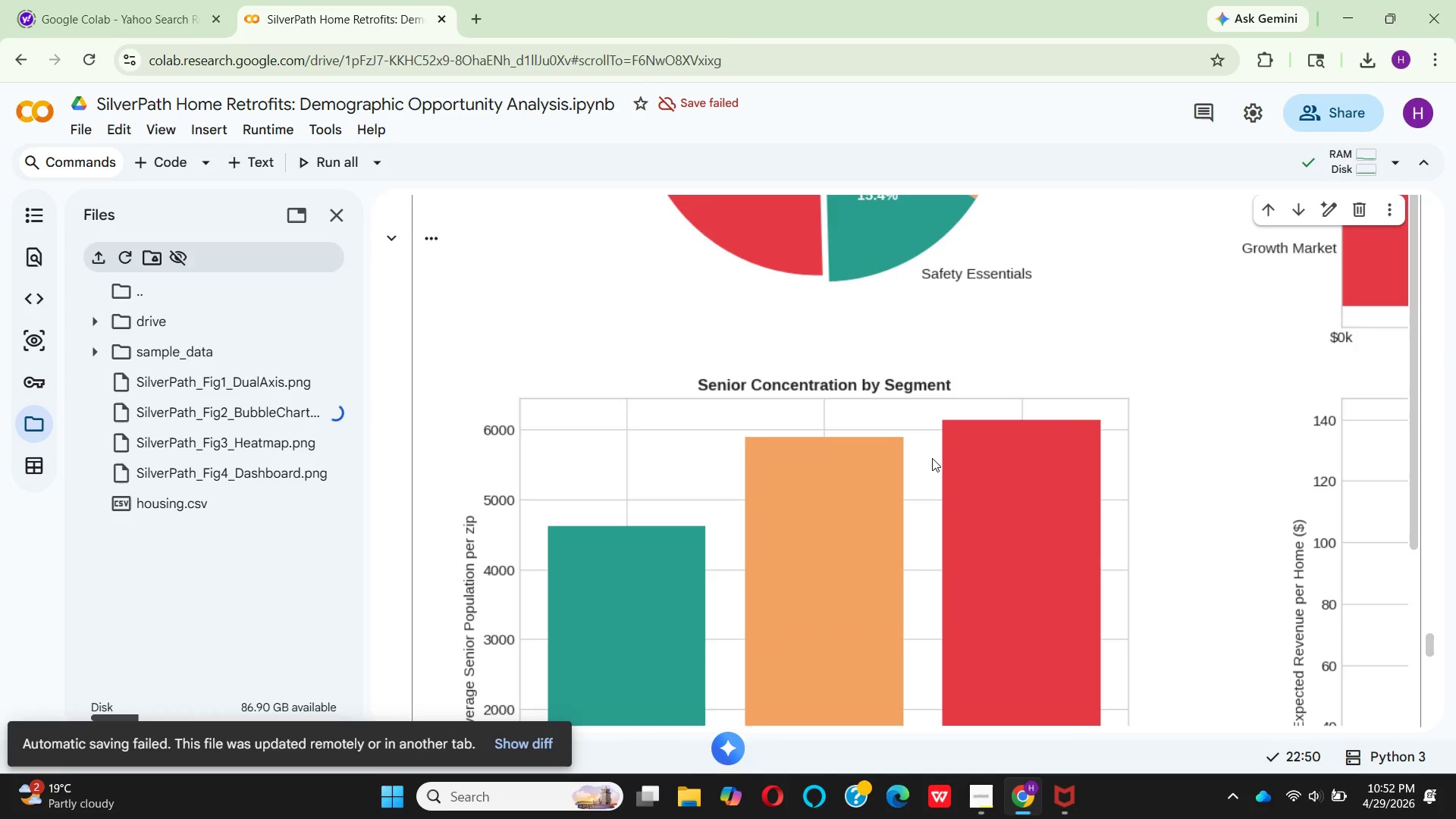 
left_click([932, 458])
 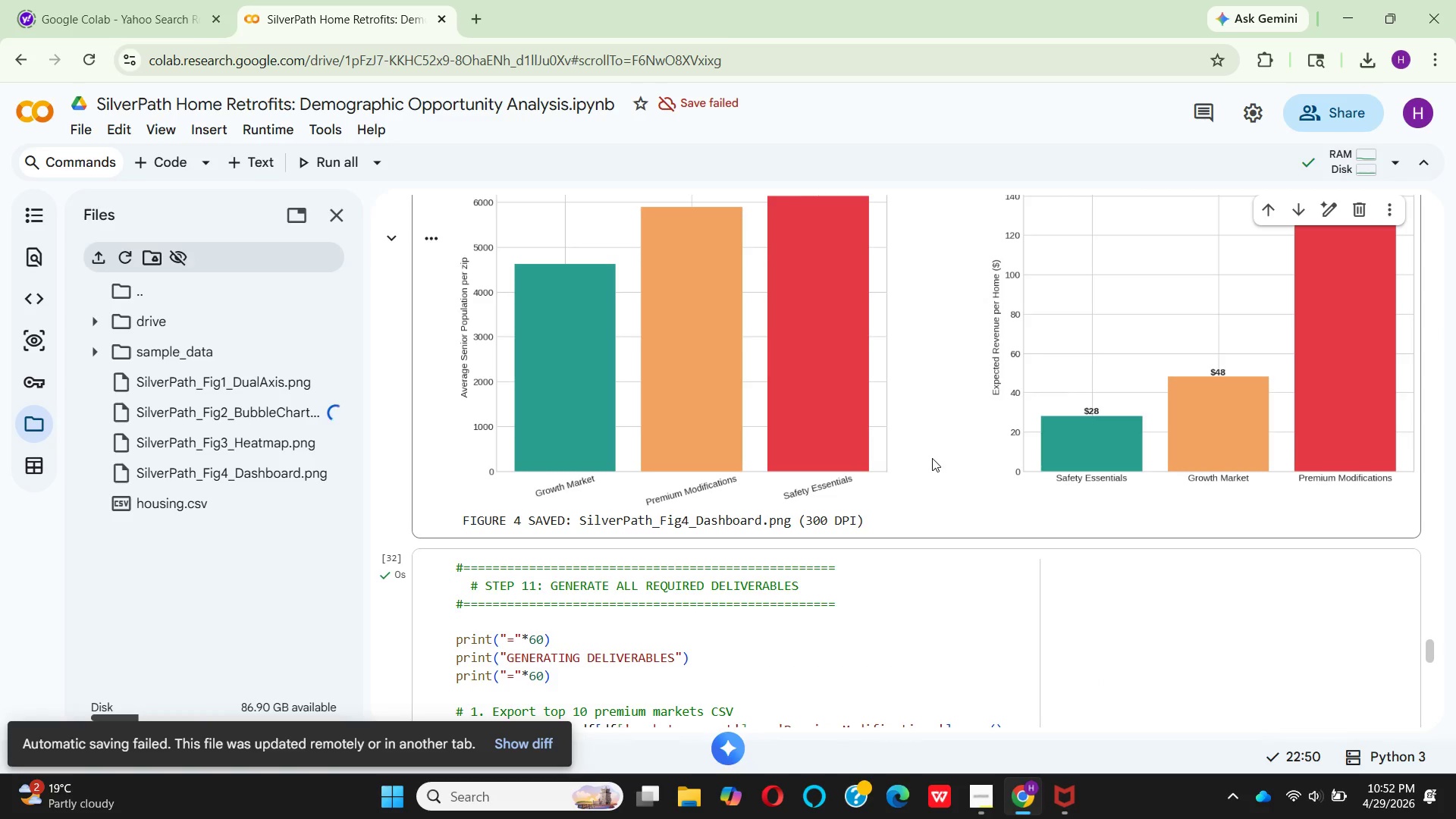 
scroll: coordinate [946, 459], scroll_direction: up, amount: 7.0
 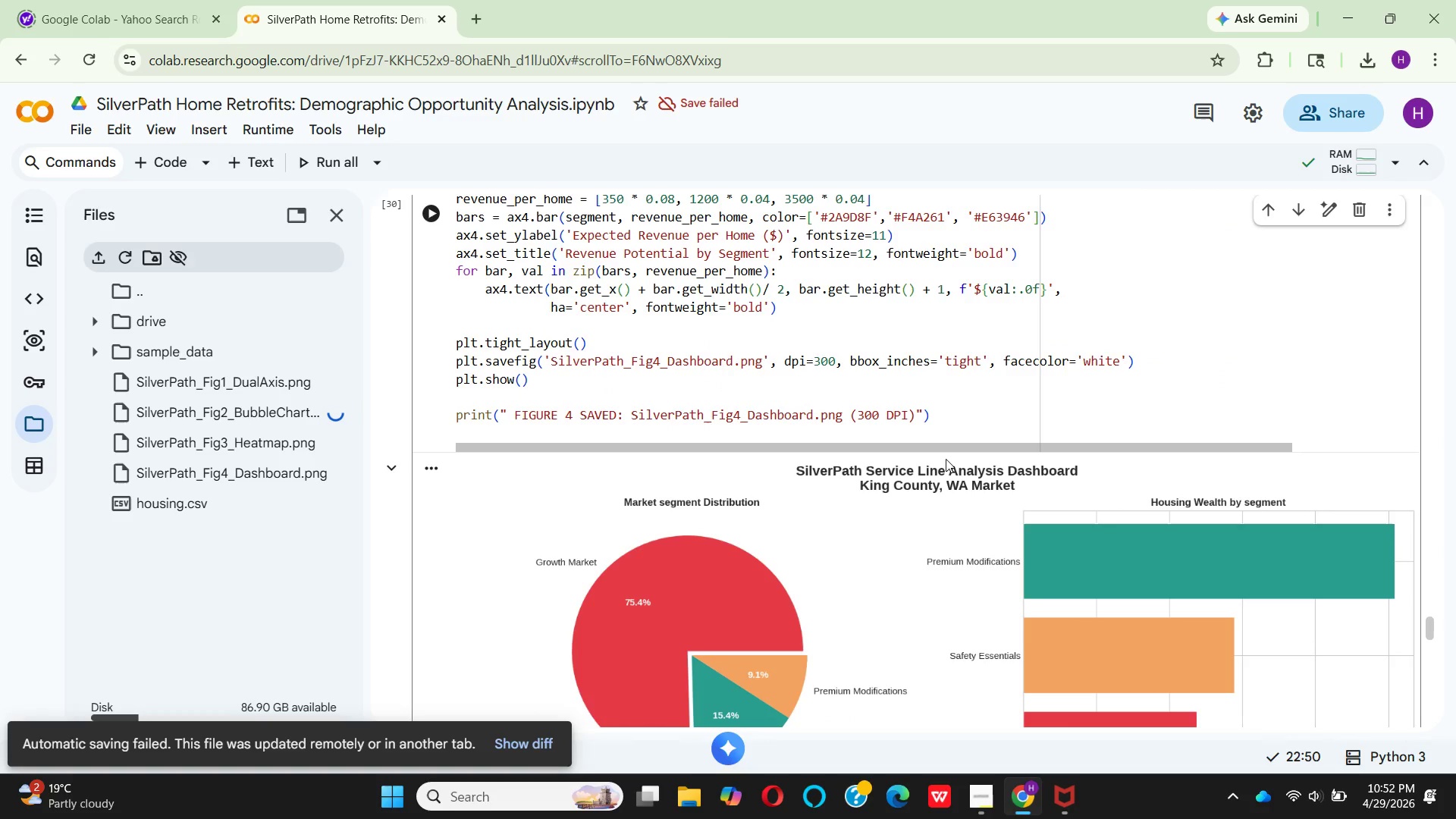 
scroll: coordinate [946, 459], scroll_direction: down, amount: 4.0
 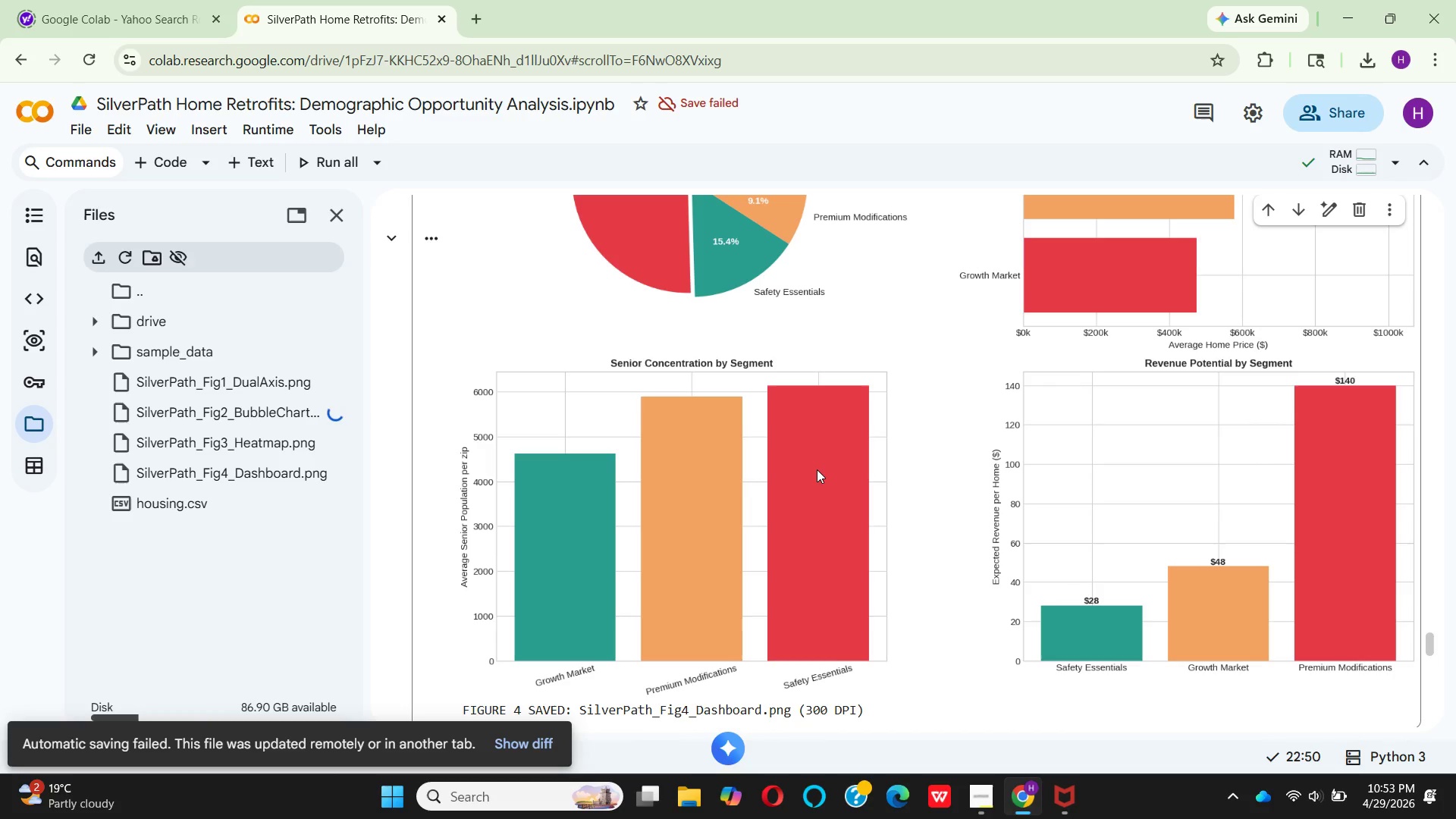 
wait(33.91)
 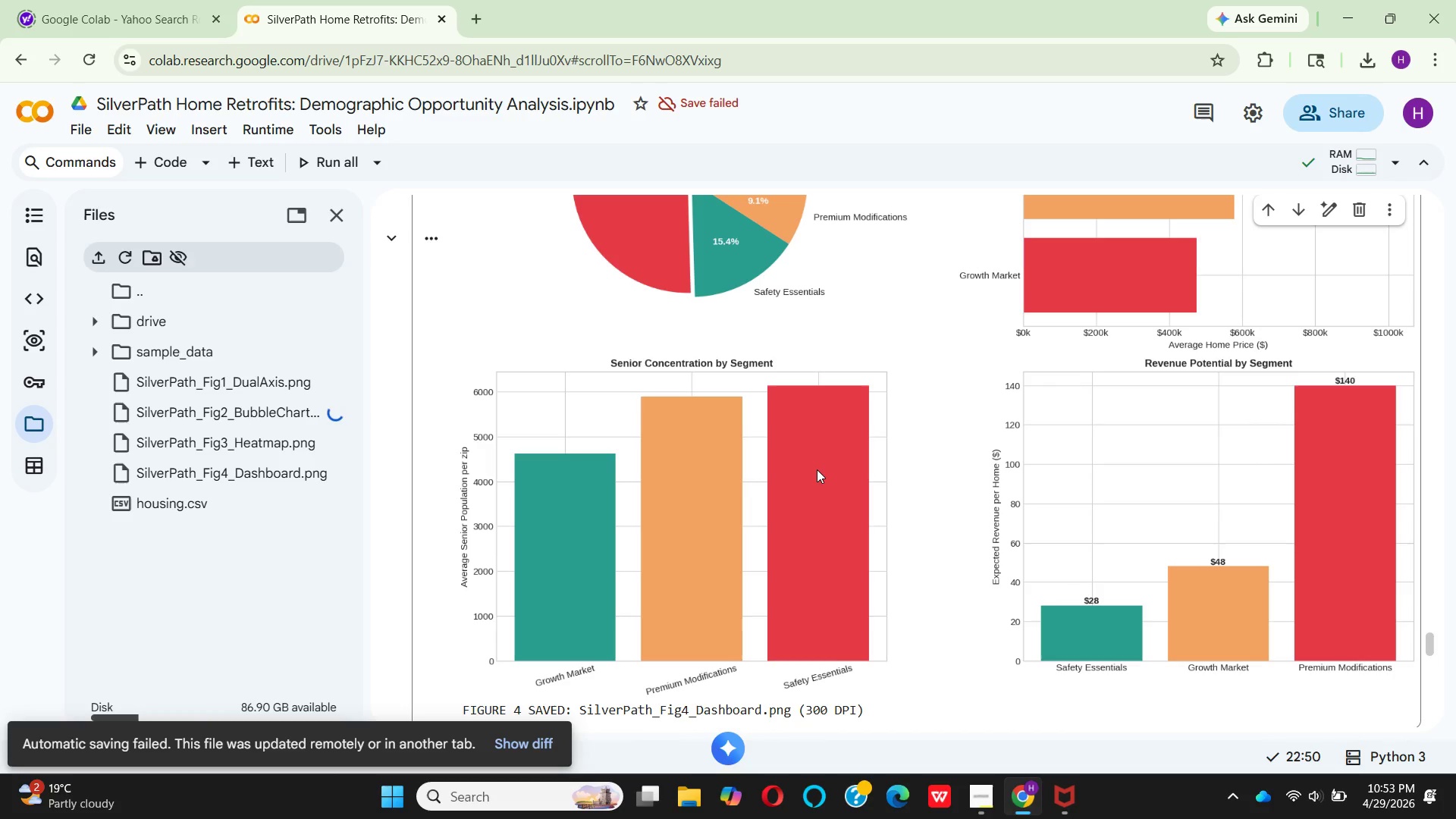 
left_click([1135, 627])
 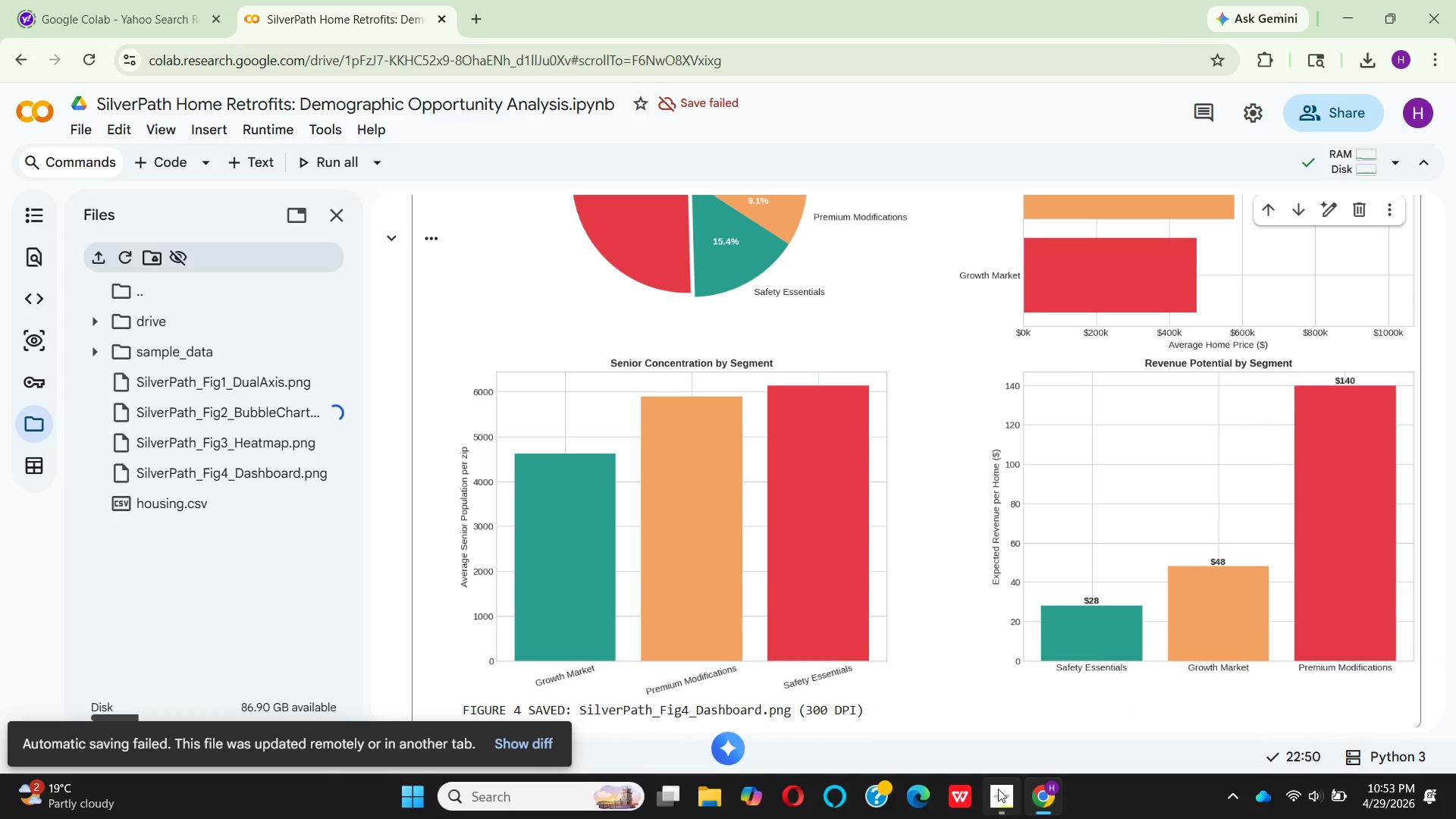 
left_click([998, 786])